 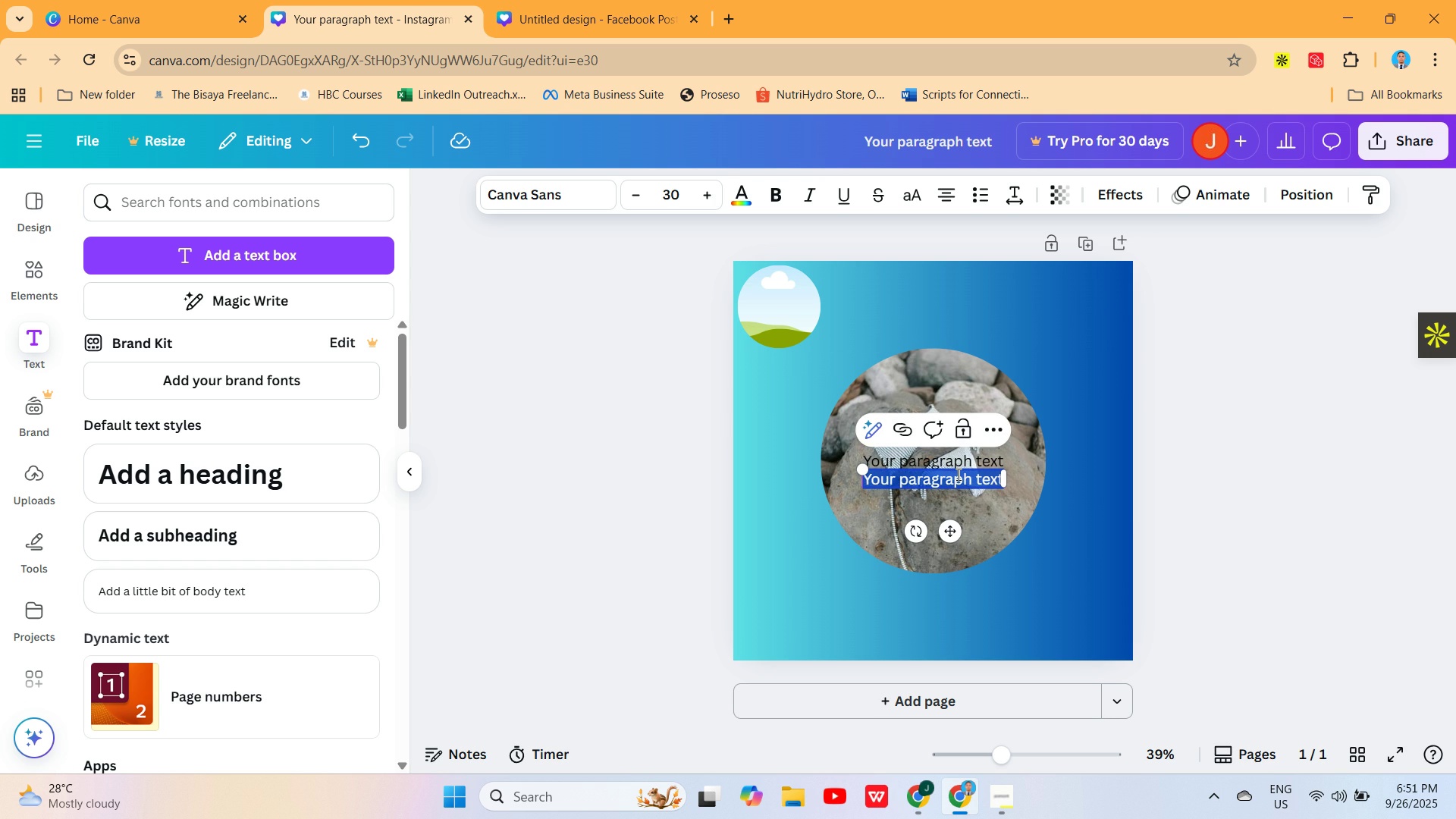 
triple_click([957, 474])
 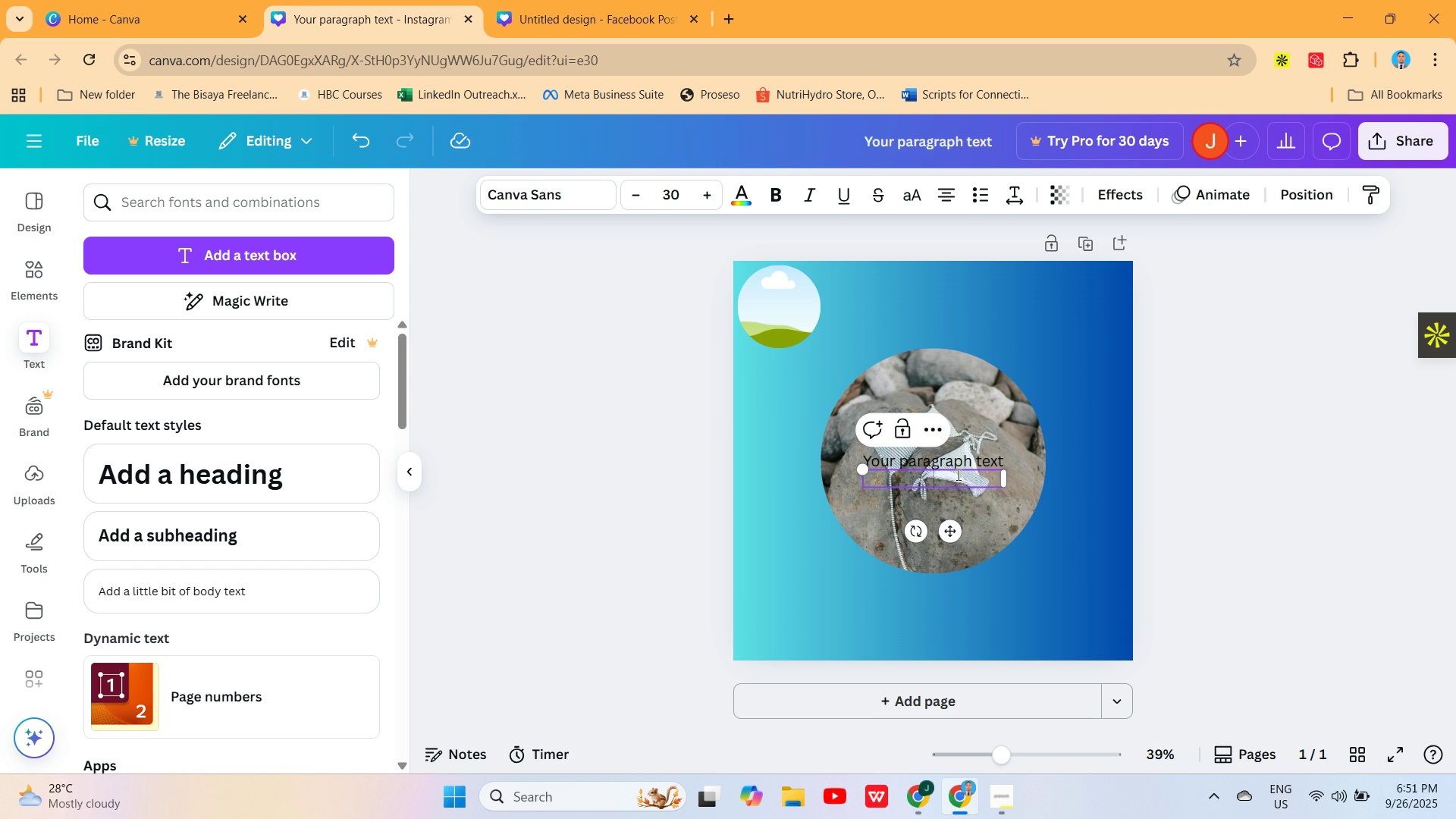 
key(Backspace)
type(logo here)
 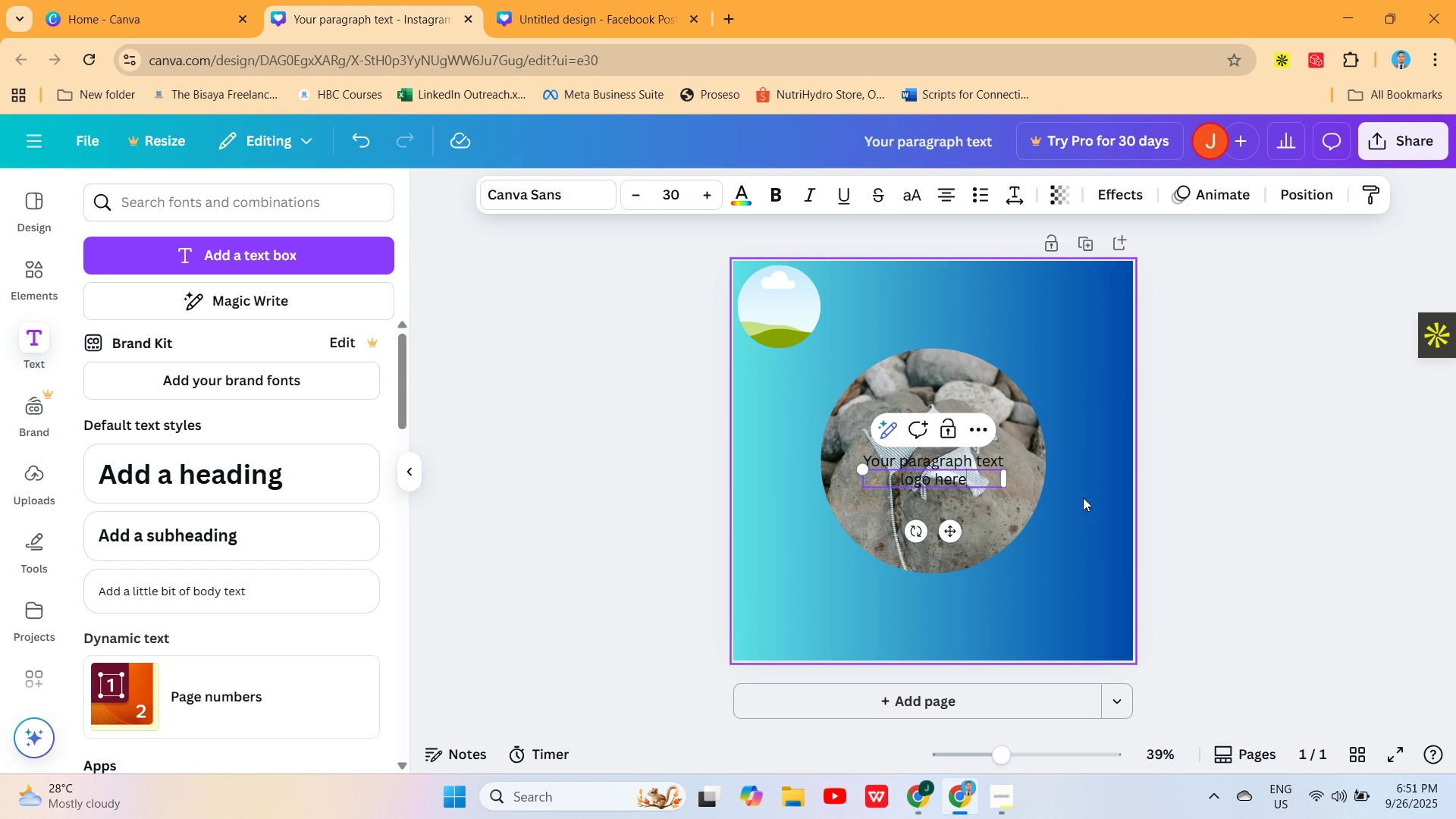 
wait(5.43)
 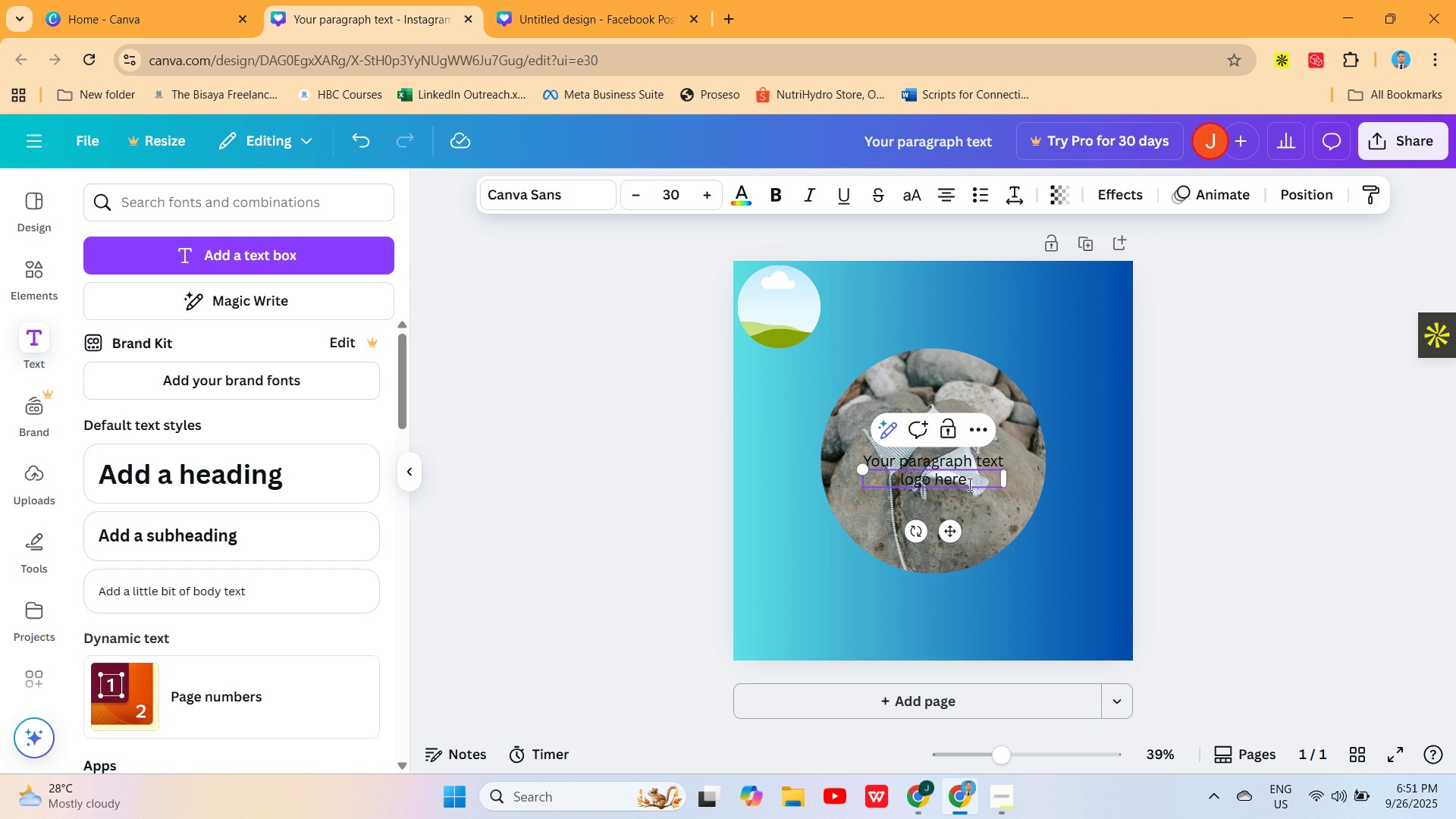 
left_click([977, 485])